 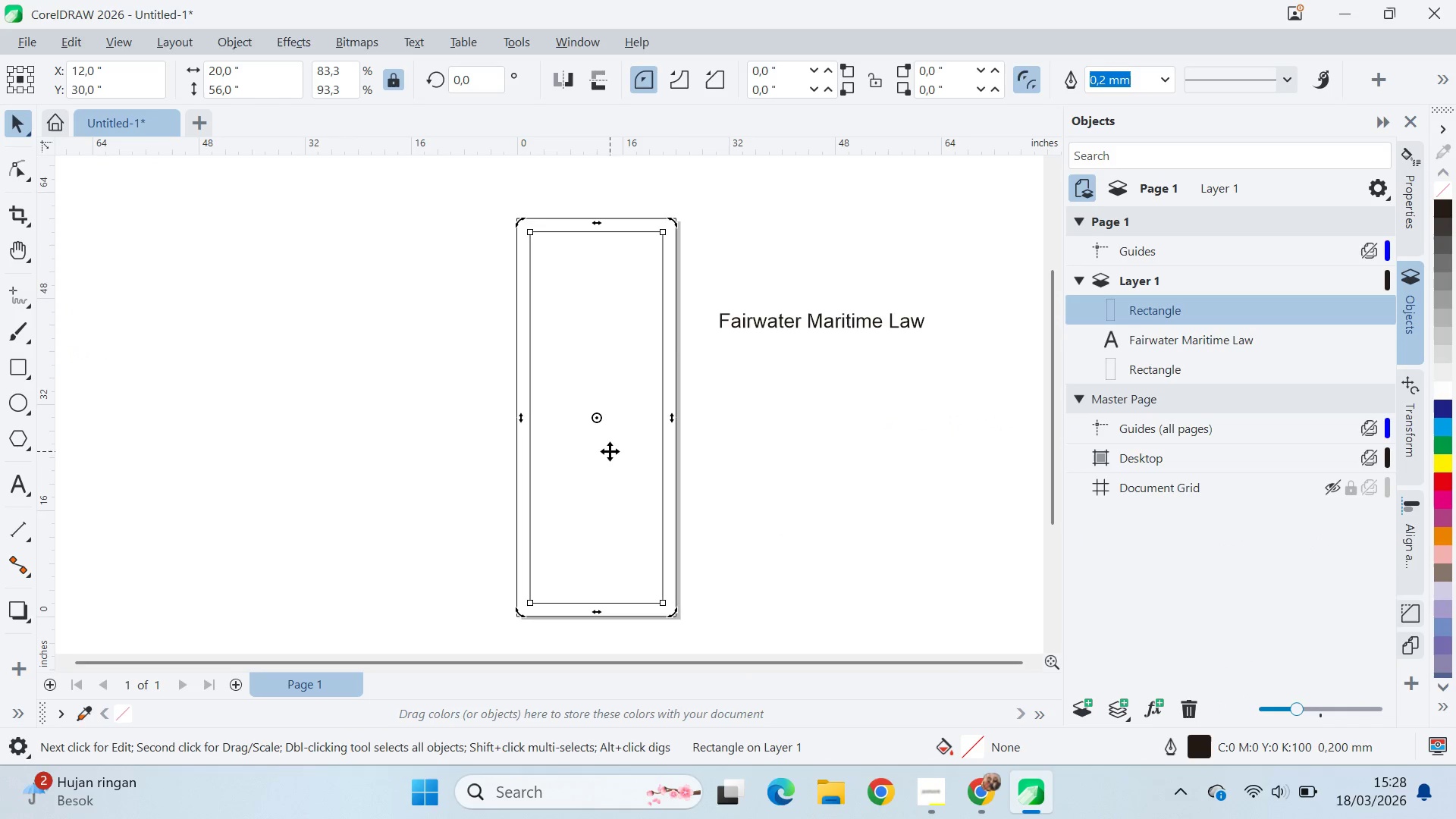 
key(Control+PageDown)
 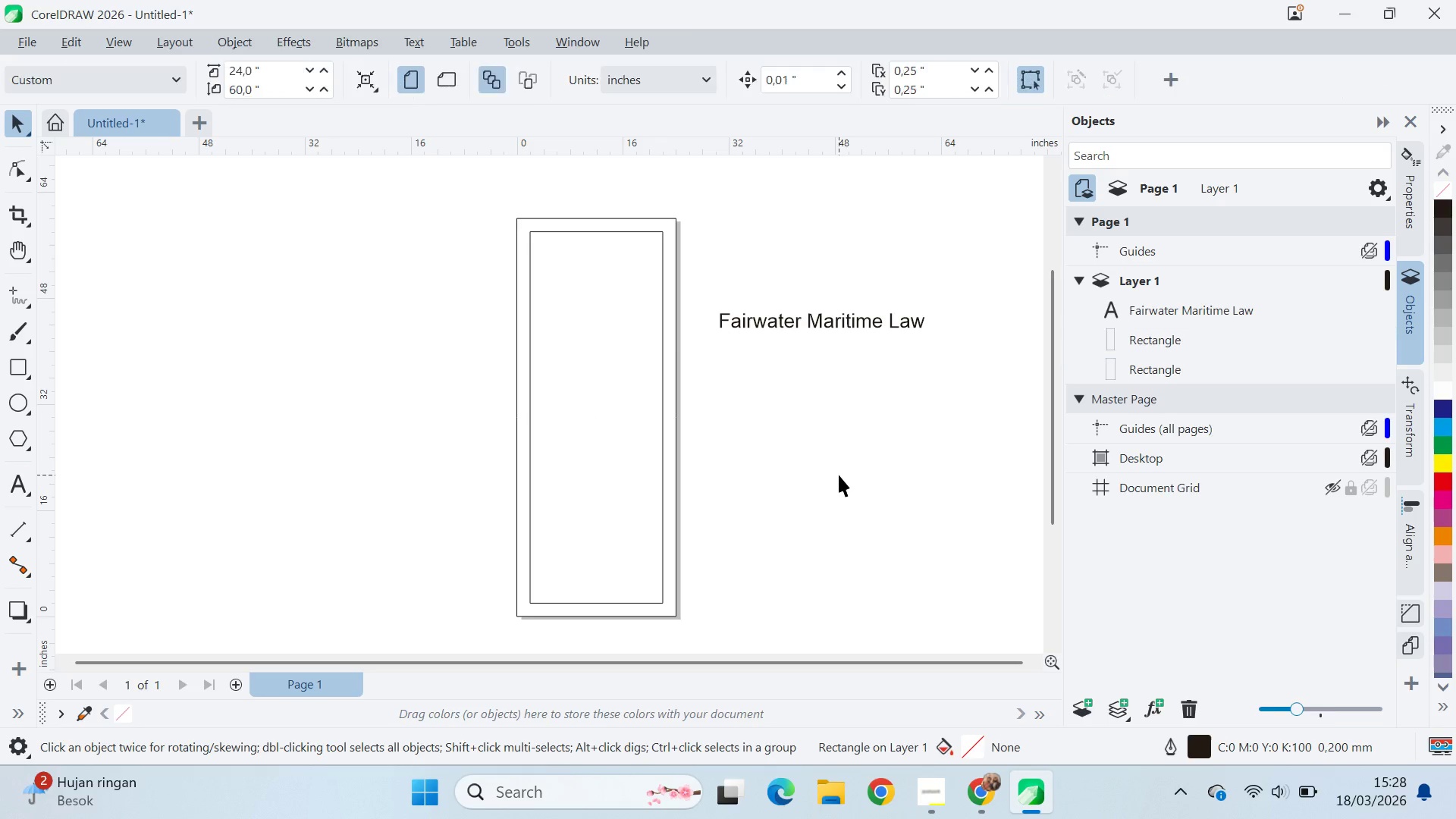 
scroll: coordinate [843, 474], scroll_direction: down, amount: 2.0
 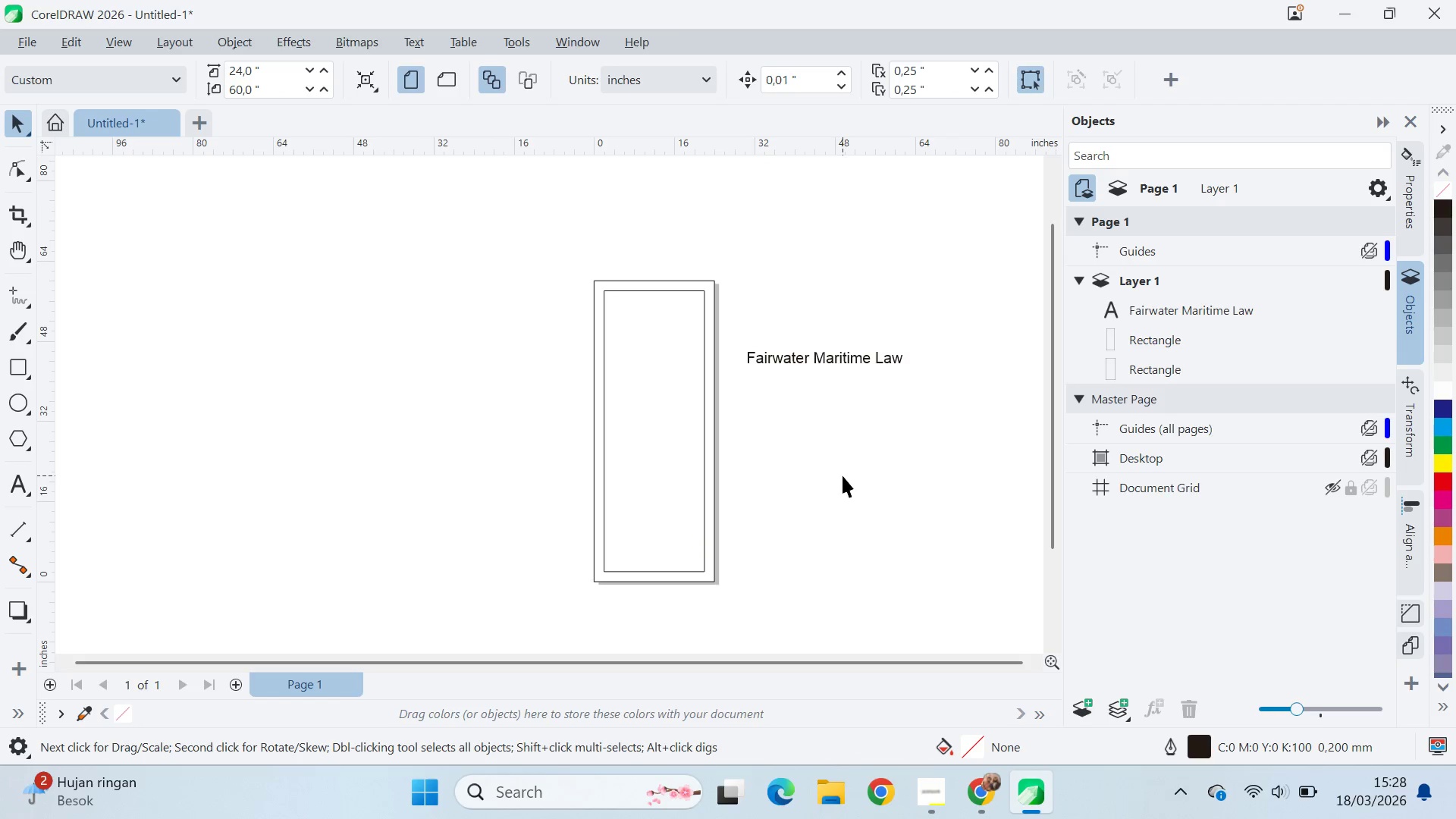 
key(Alt+AltLeft)
 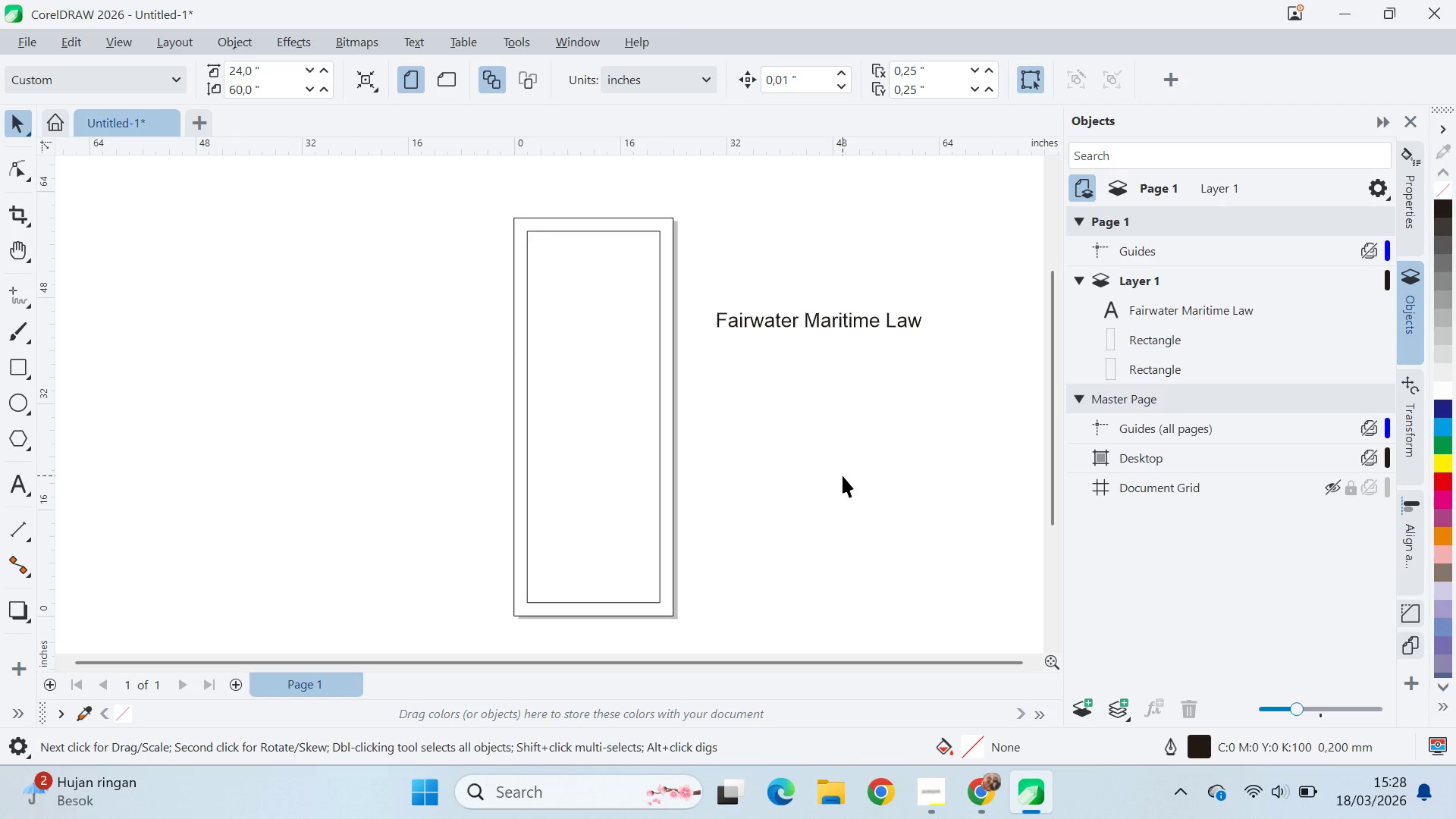 
scroll: coordinate [843, 475], scroll_direction: up, amount: 2.0
 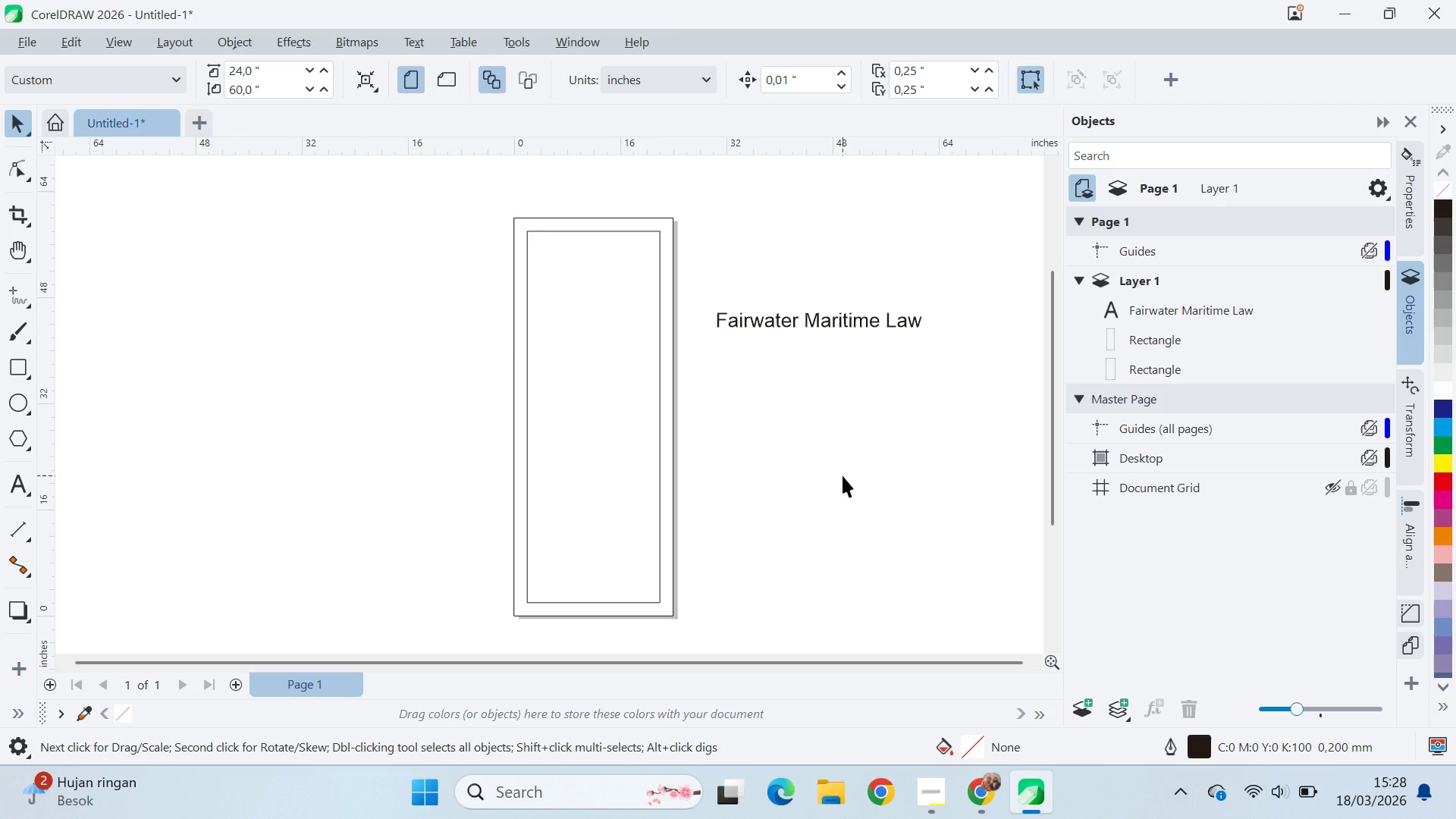 
key(Alt+AltLeft)
 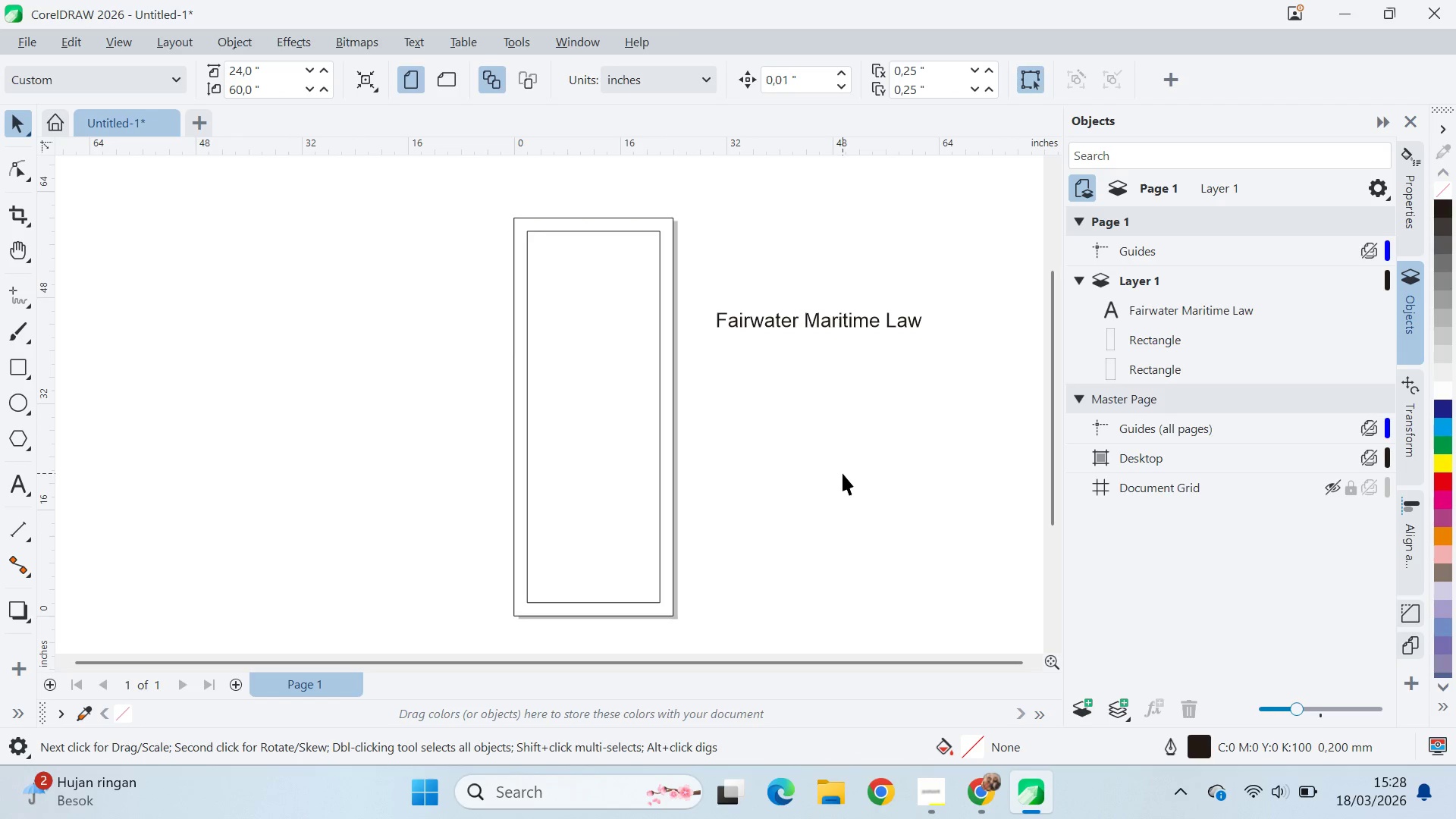 
key(Alt+AltLeft)
 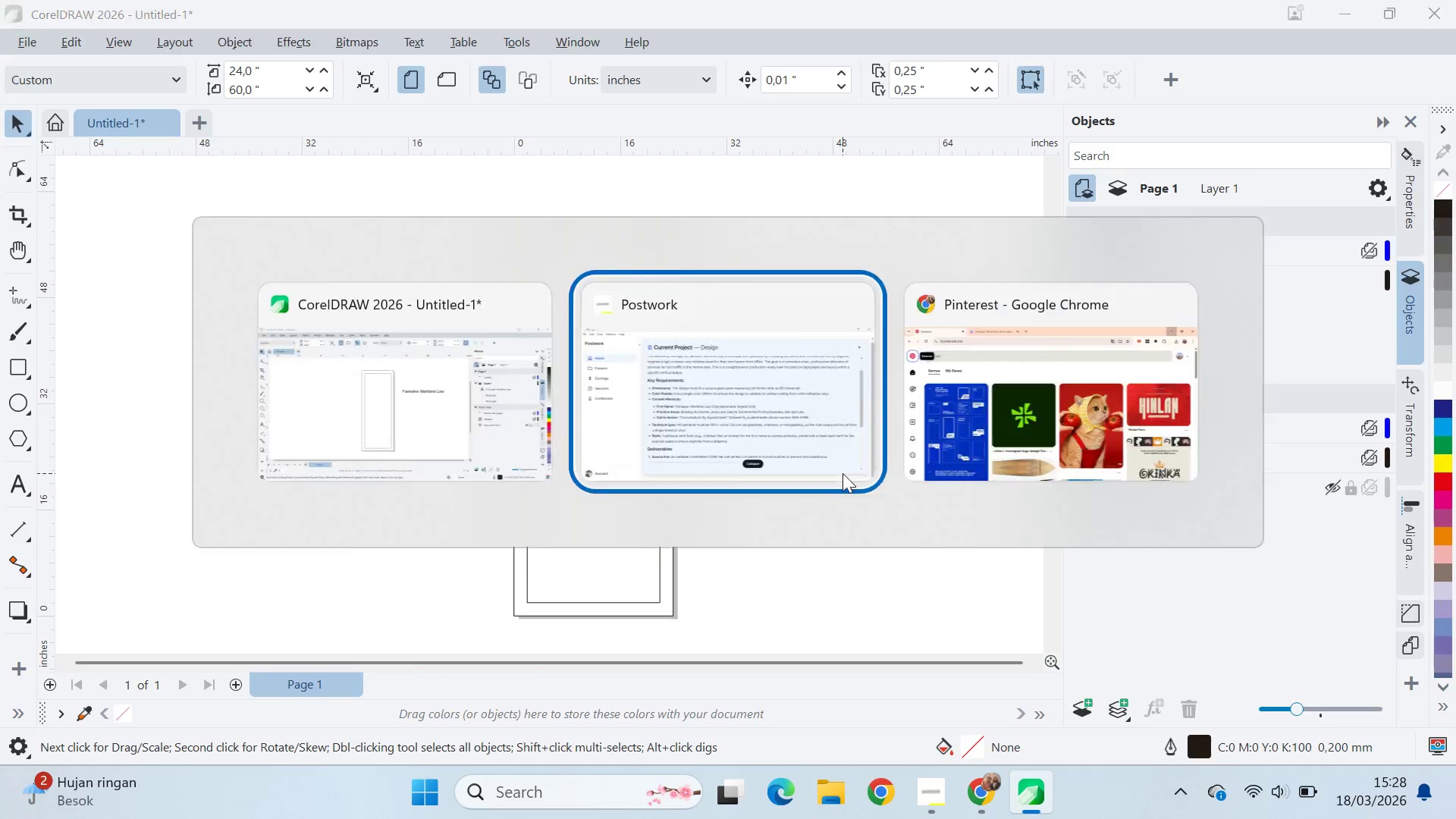 
key(Alt+Tab)